 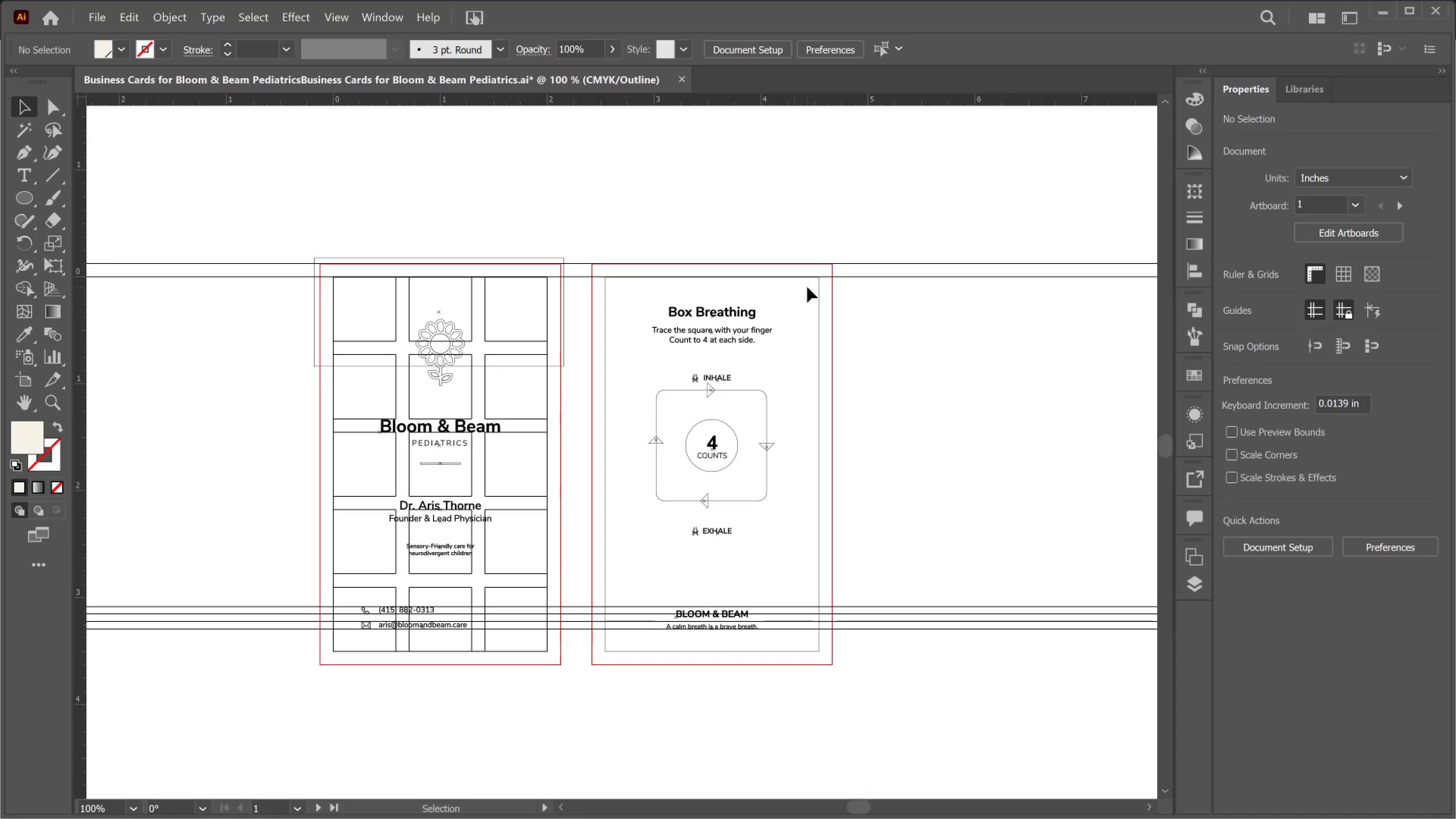 
key(Meta+Shift+ShiftLeft)
 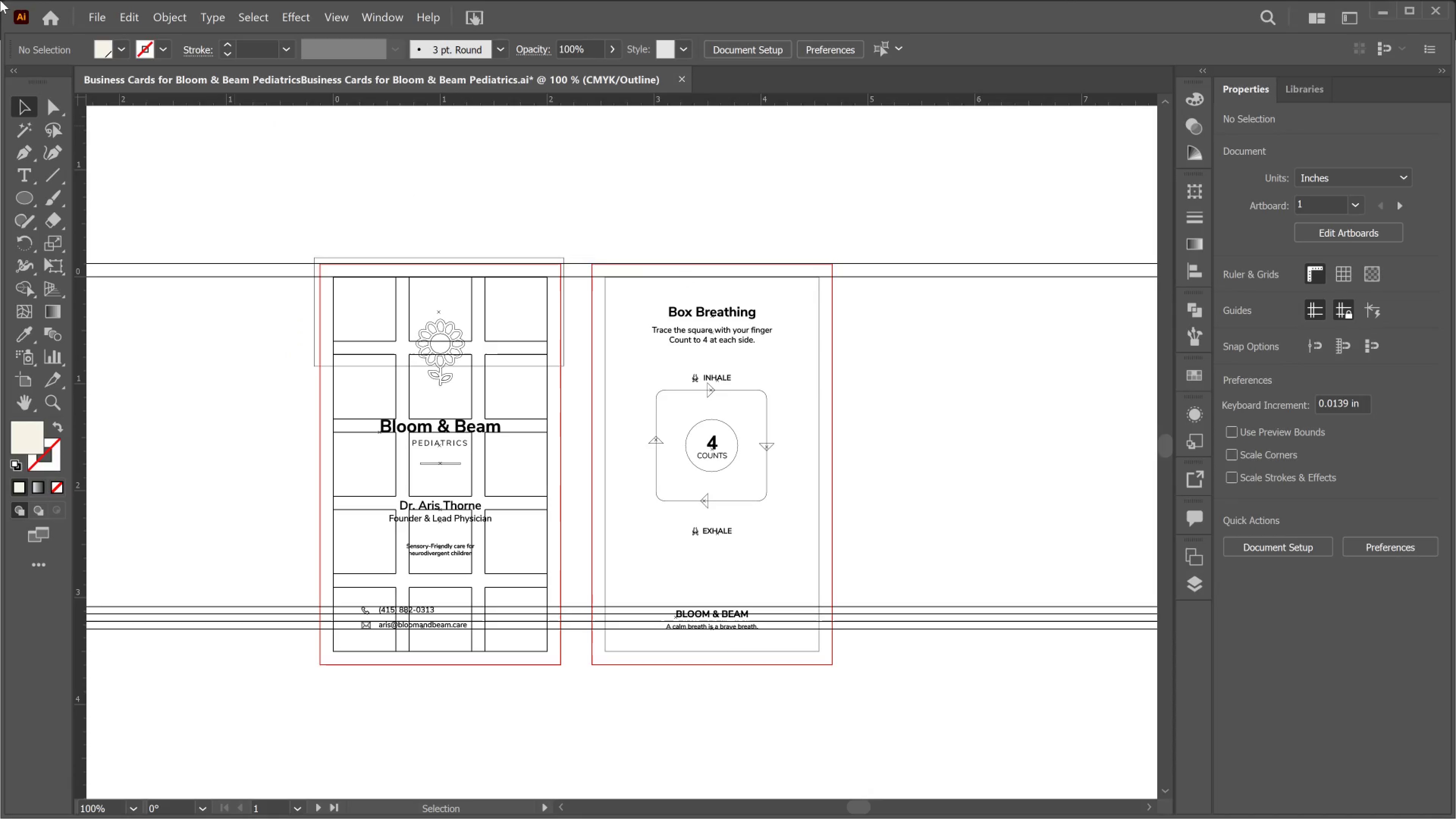 
key(Meta+Shift+S)
 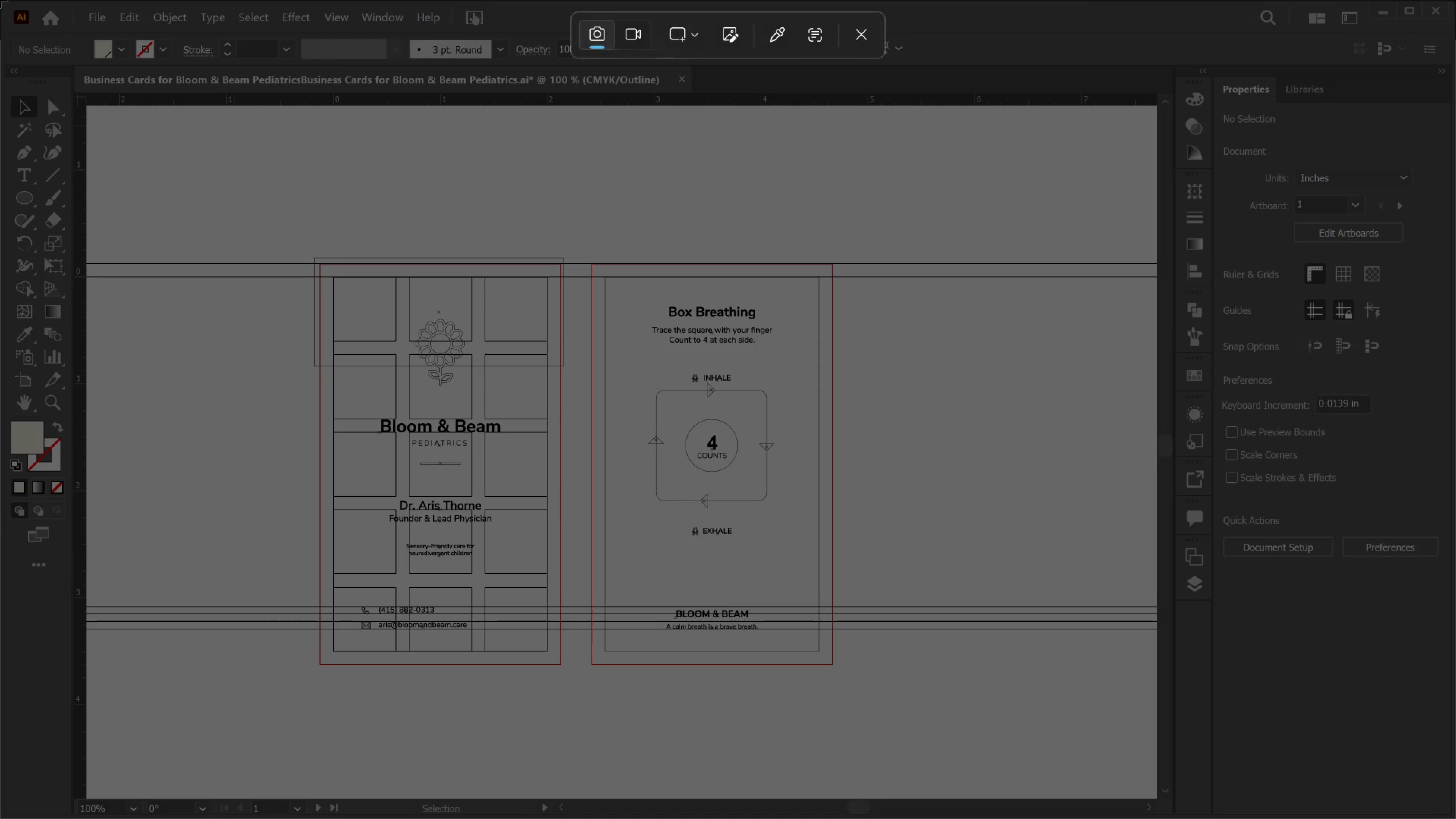 
left_click_drag(start_coordinate=[0, 0], to_coordinate=[1456, 819])
 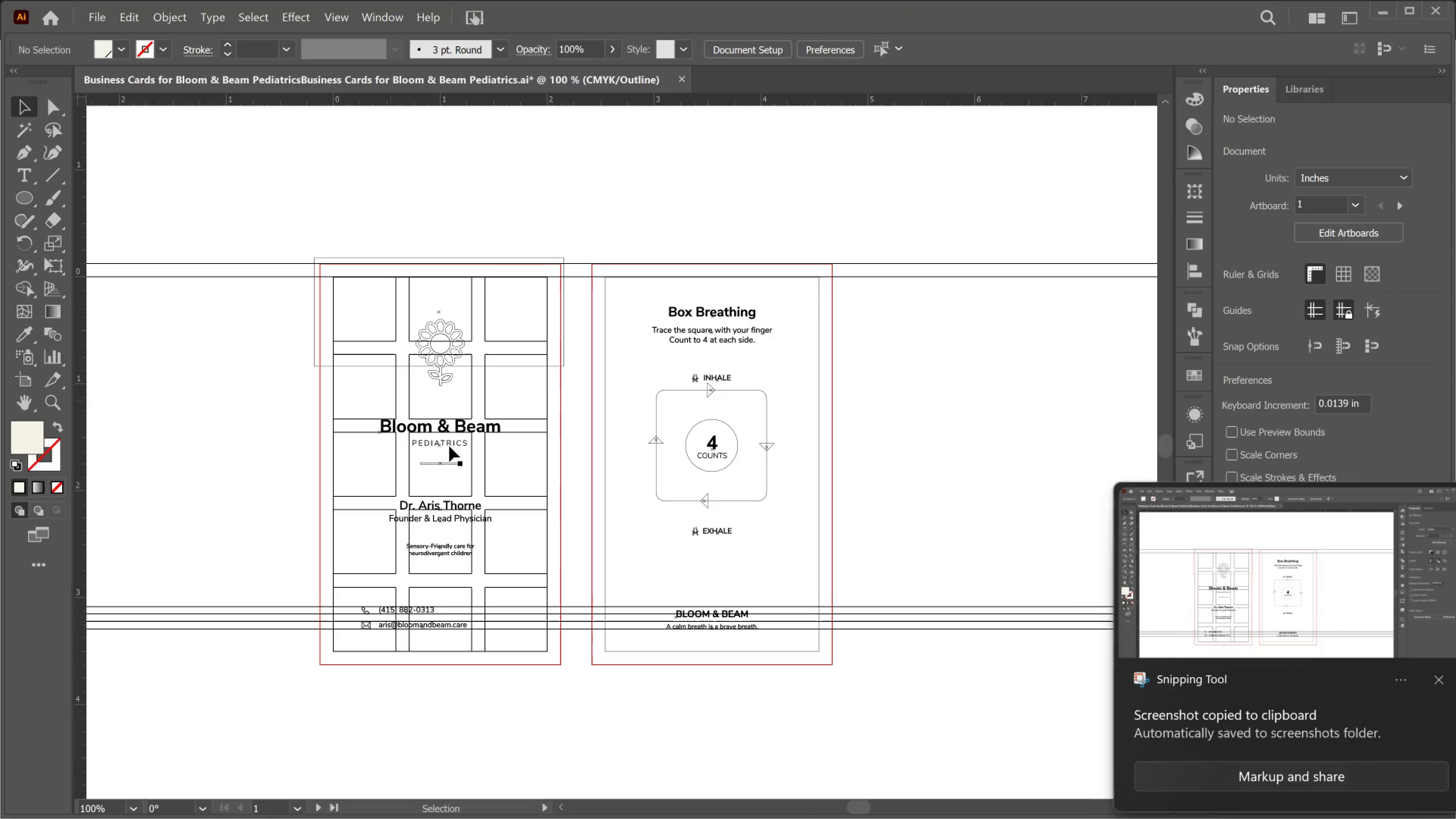 
left_click([1200, 622])
 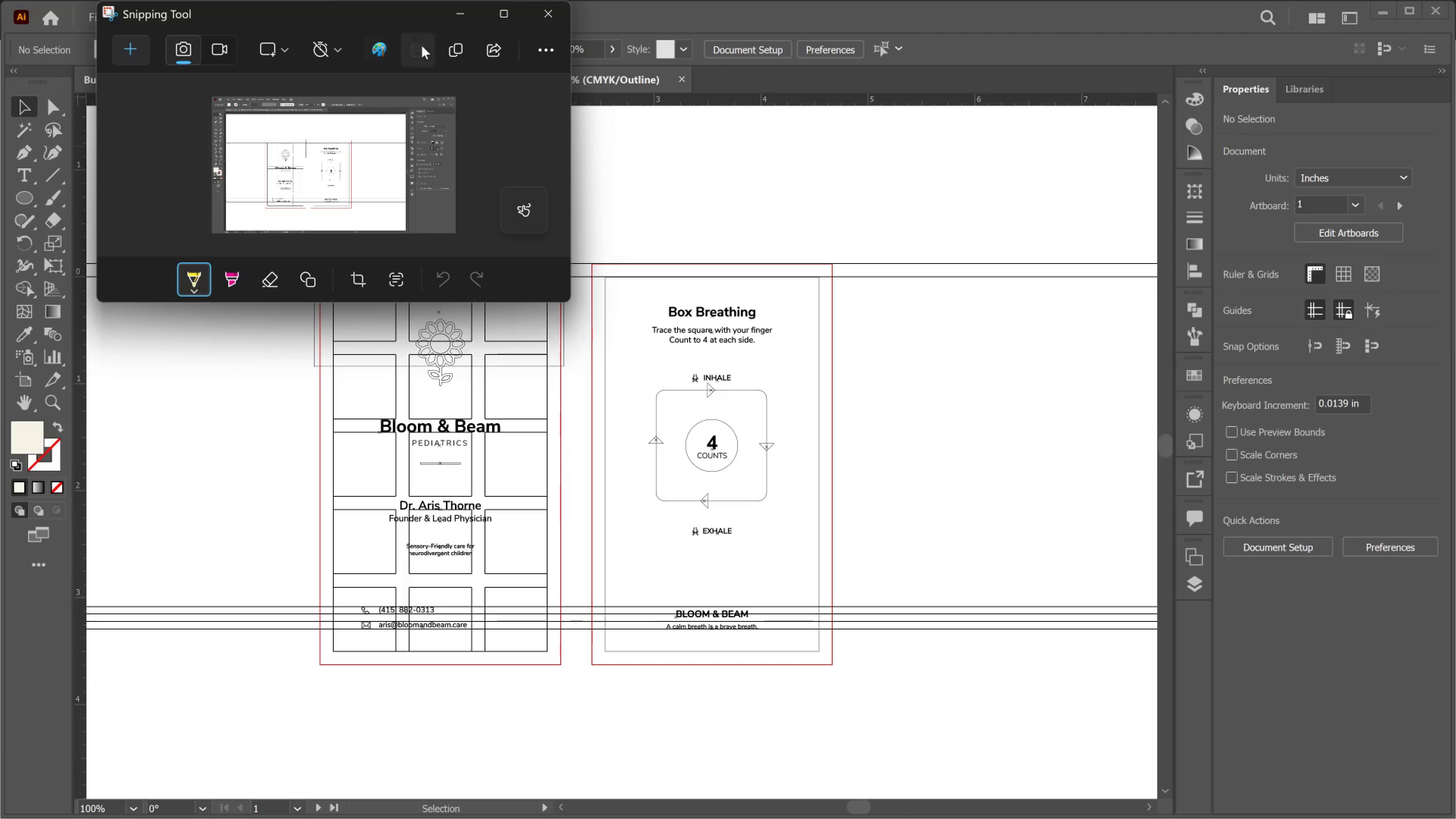 
left_click([417, 44])
 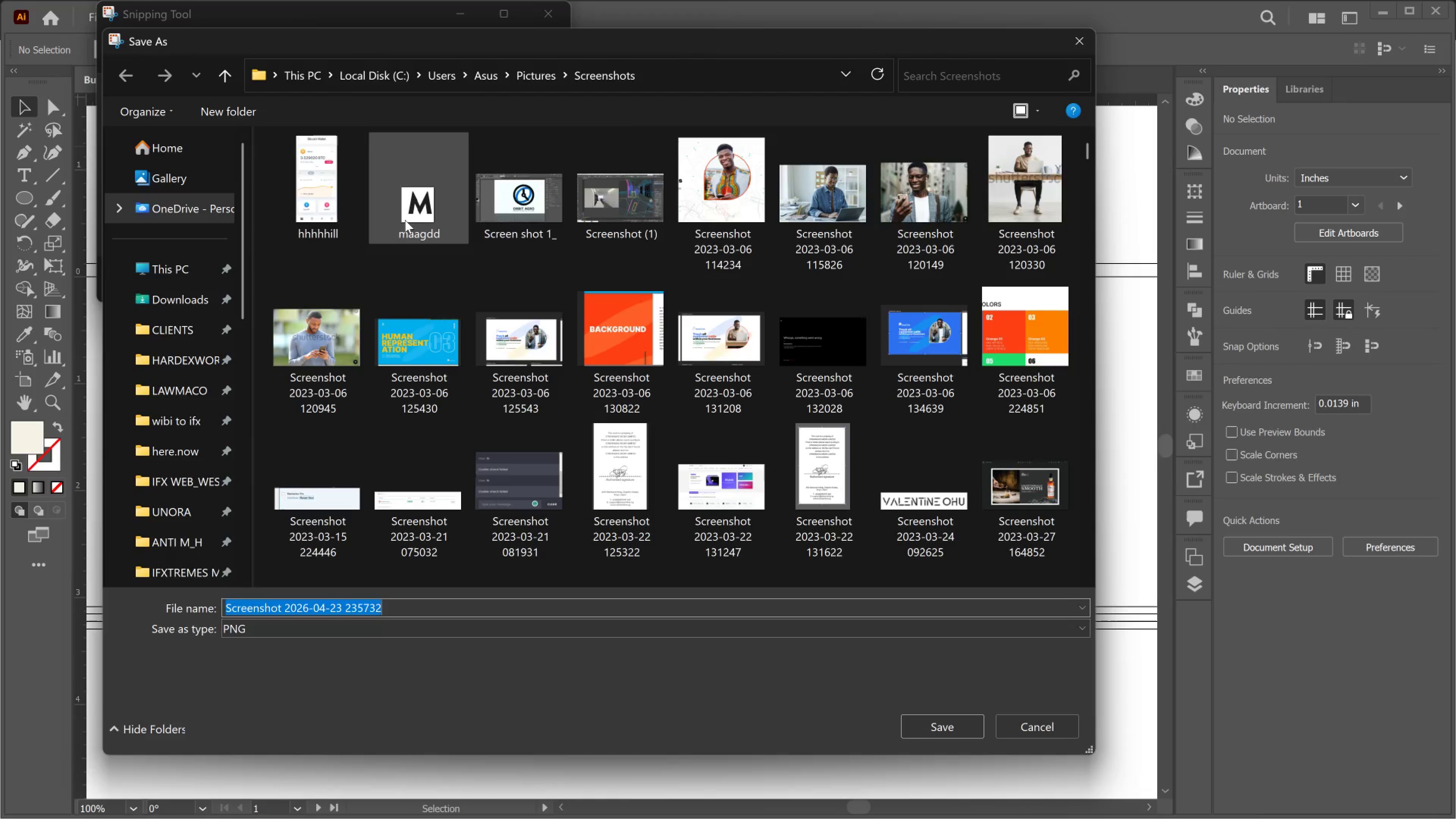 
left_click([168, 317])
 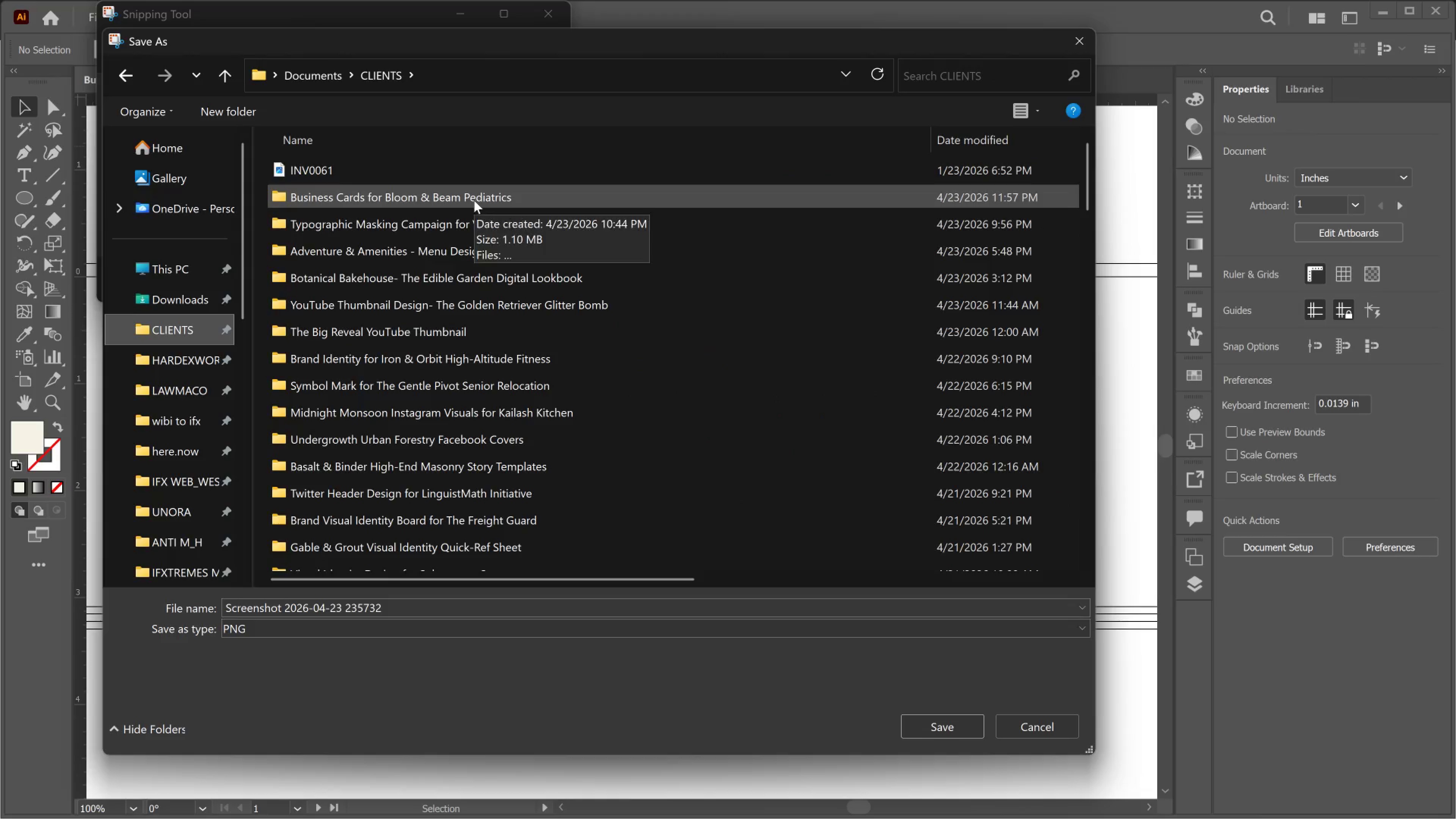 
double_click([474, 200])
 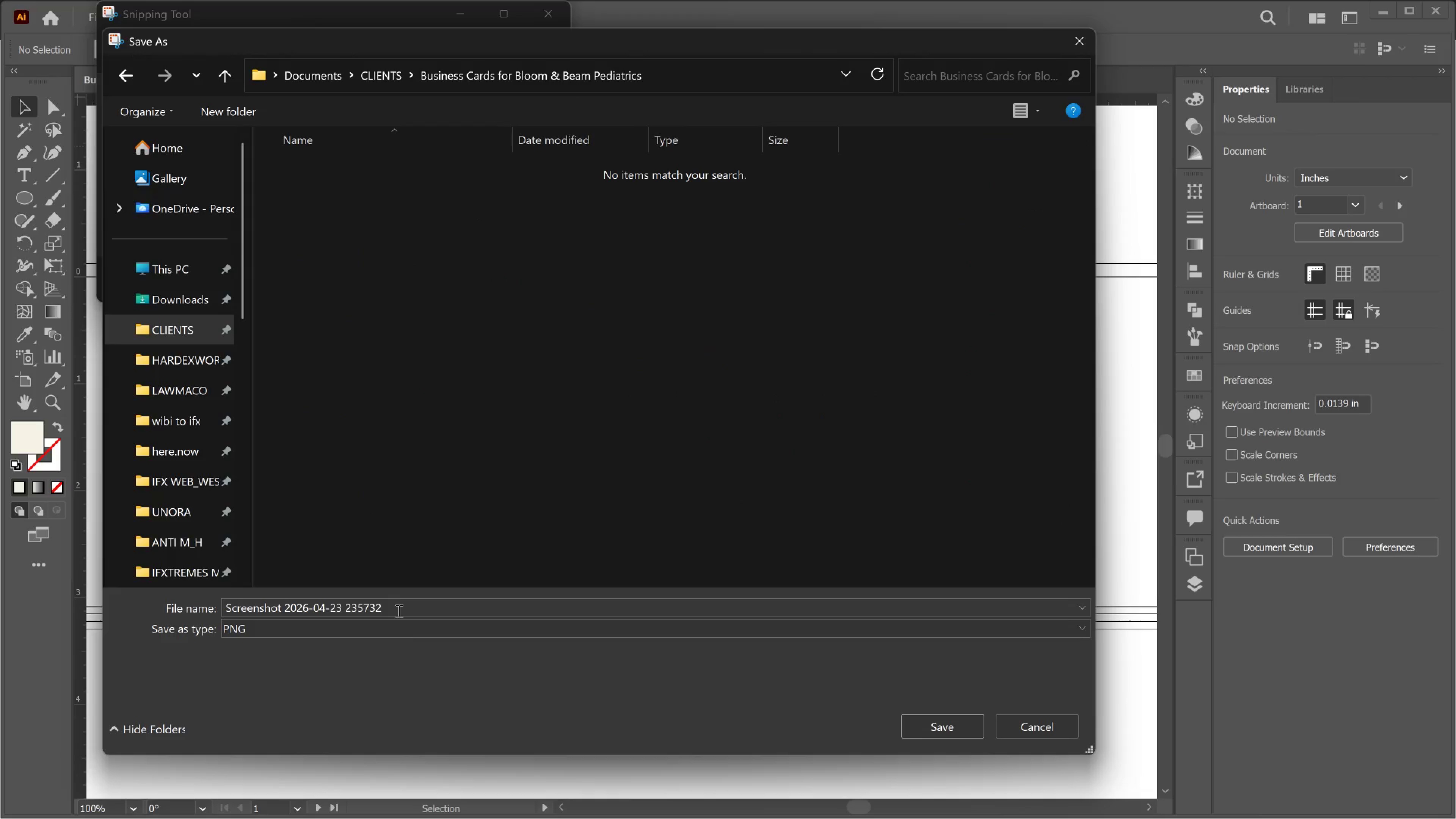 
left_click_drag(start_coordinate=[398, 610], to_coordinate=[402, 610])
 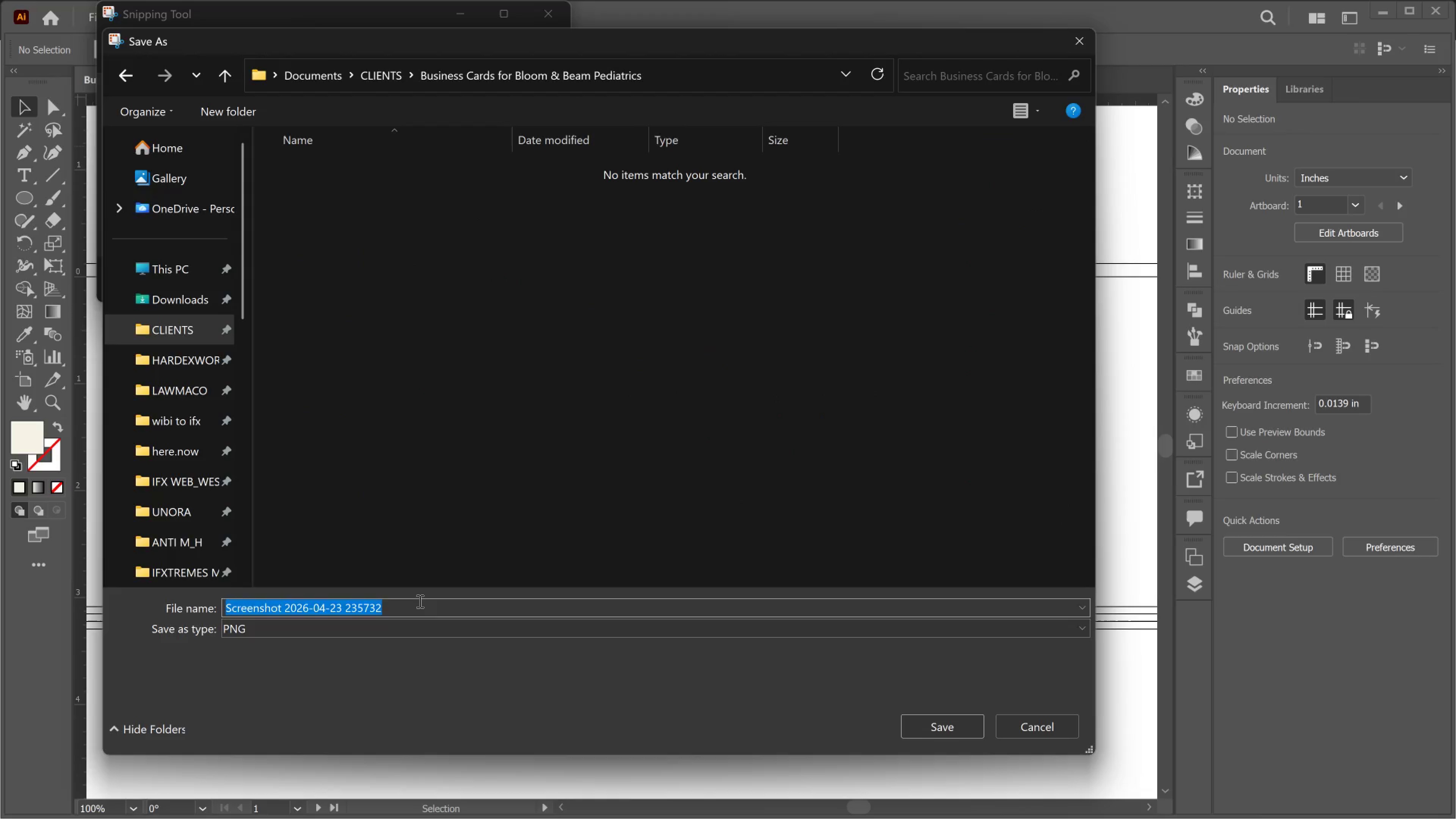 
type(SCREENSHOT 3)
 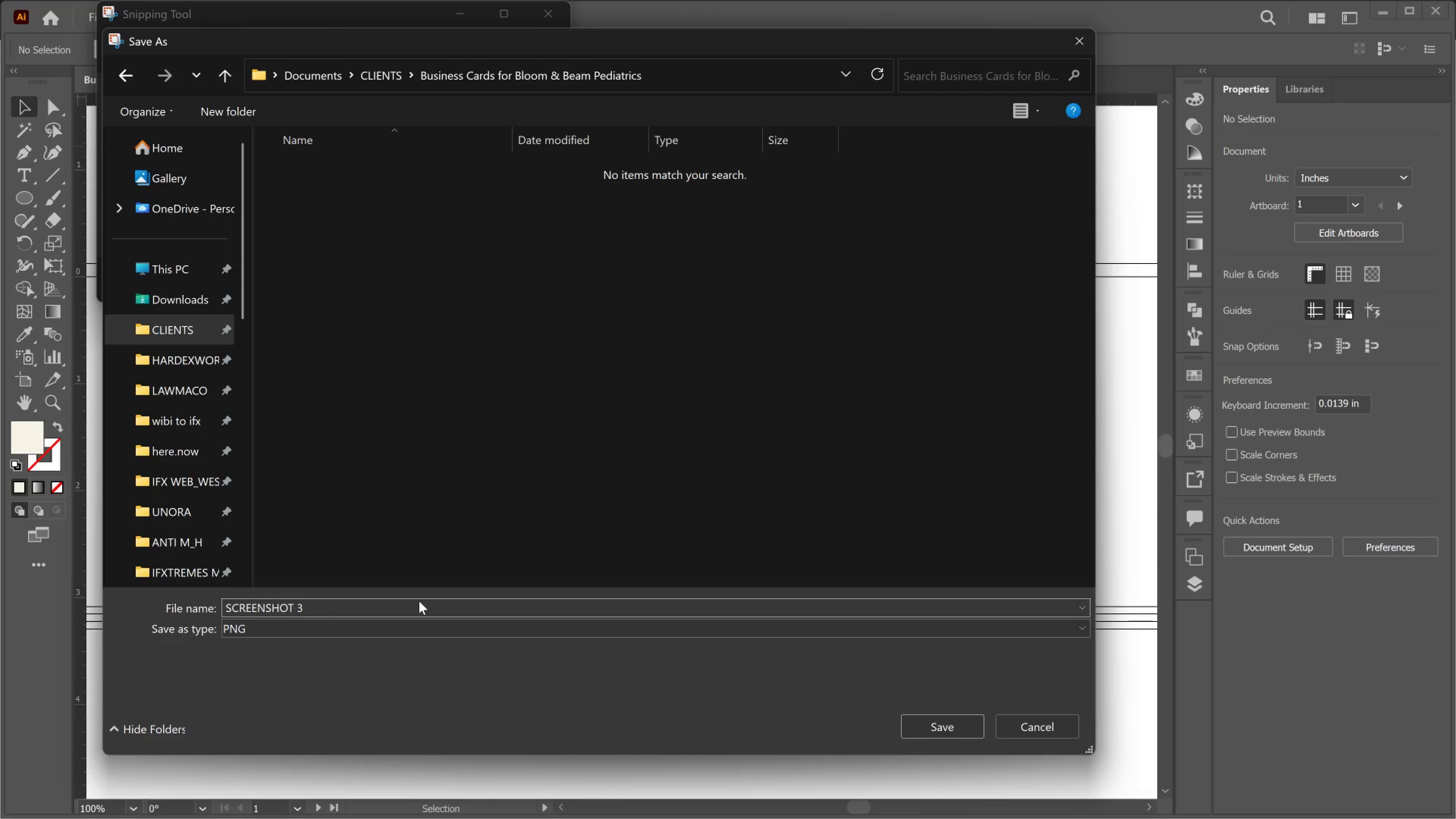 
key(Enter)
 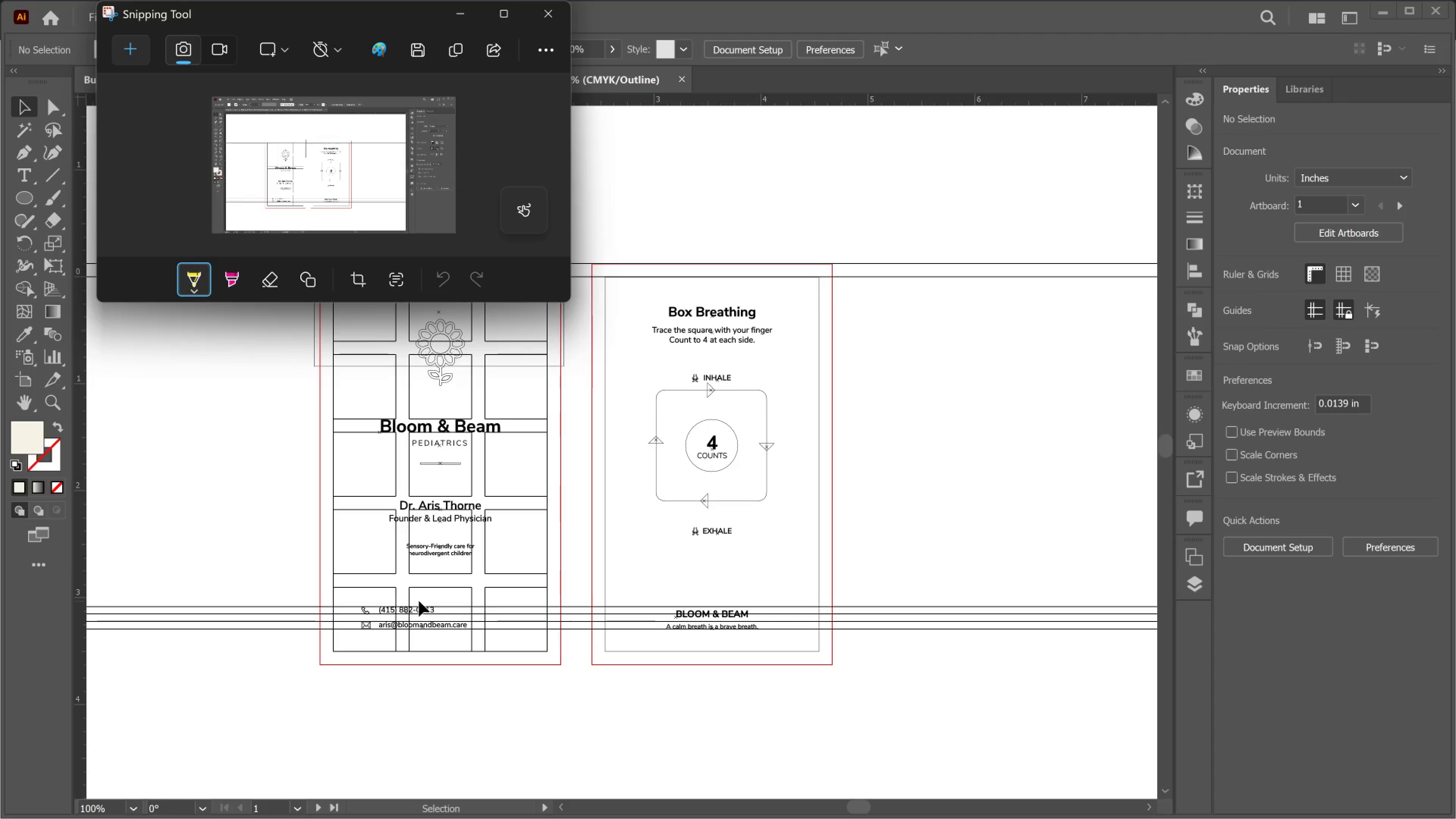 
wait(61.17)
 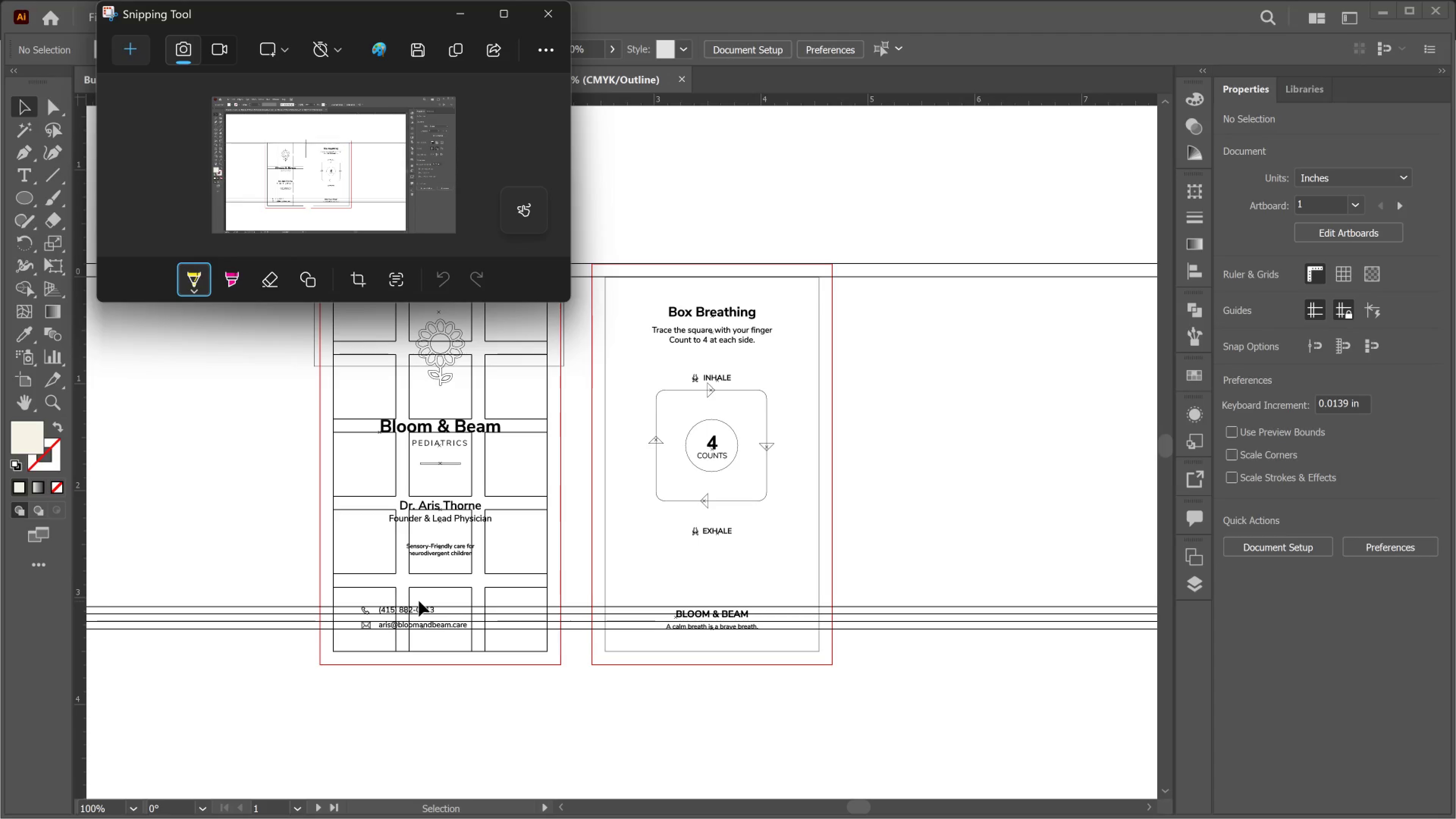 
left_click([551, 21])